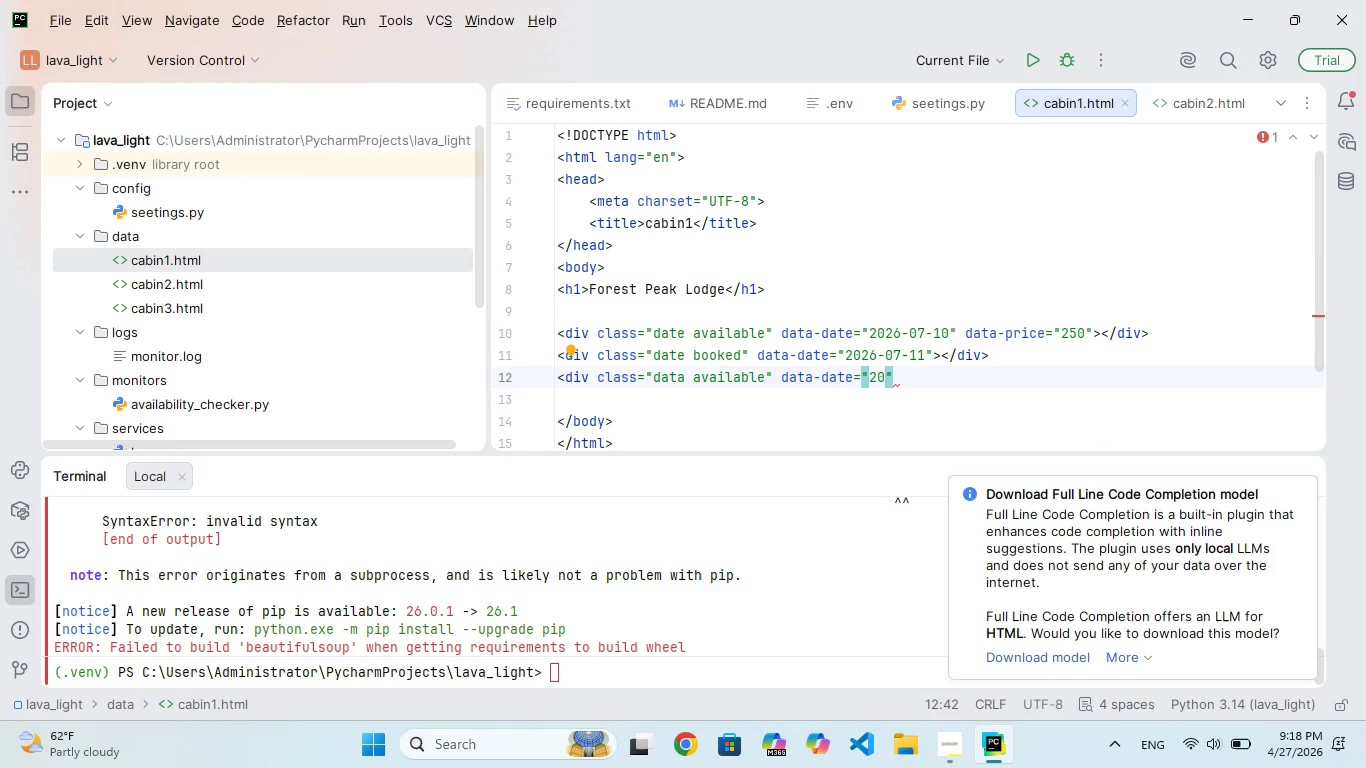 
type(-07-15)
 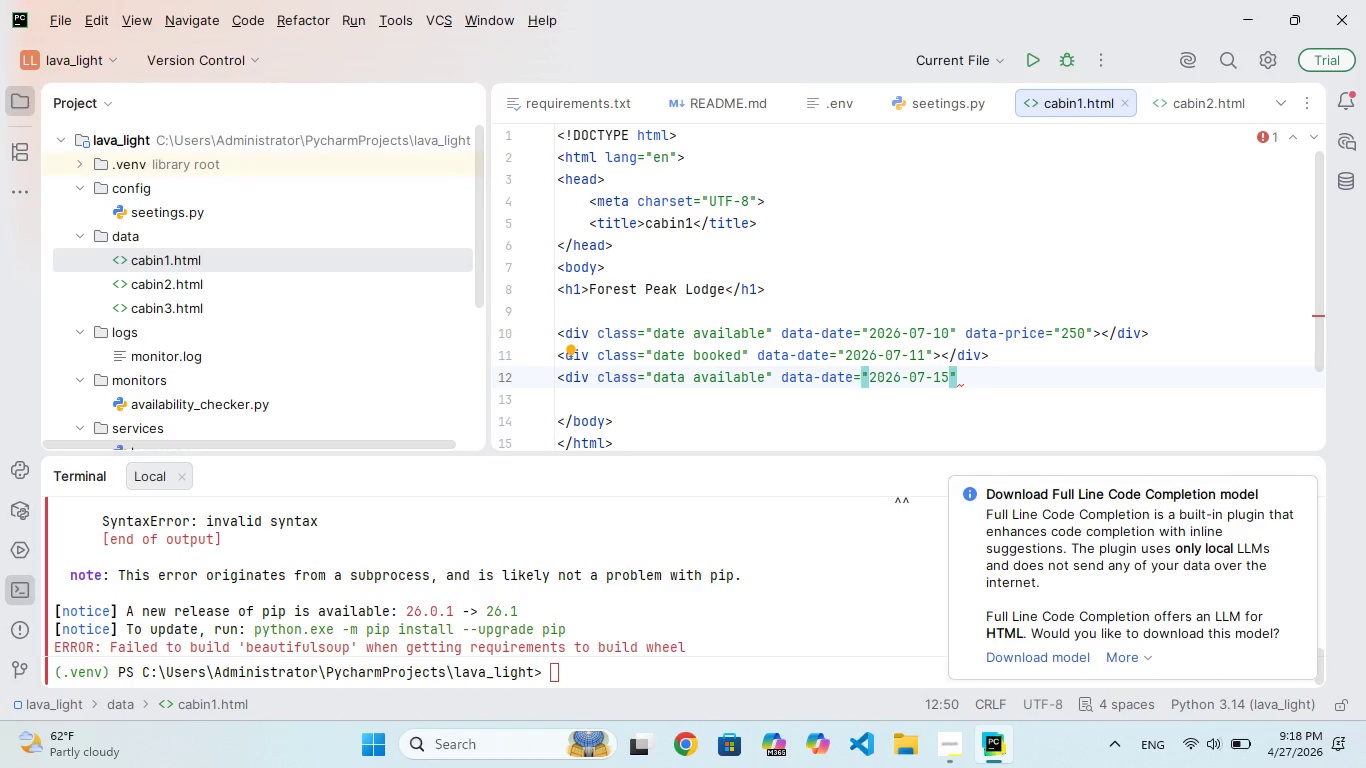 
key(ArrowRight)
 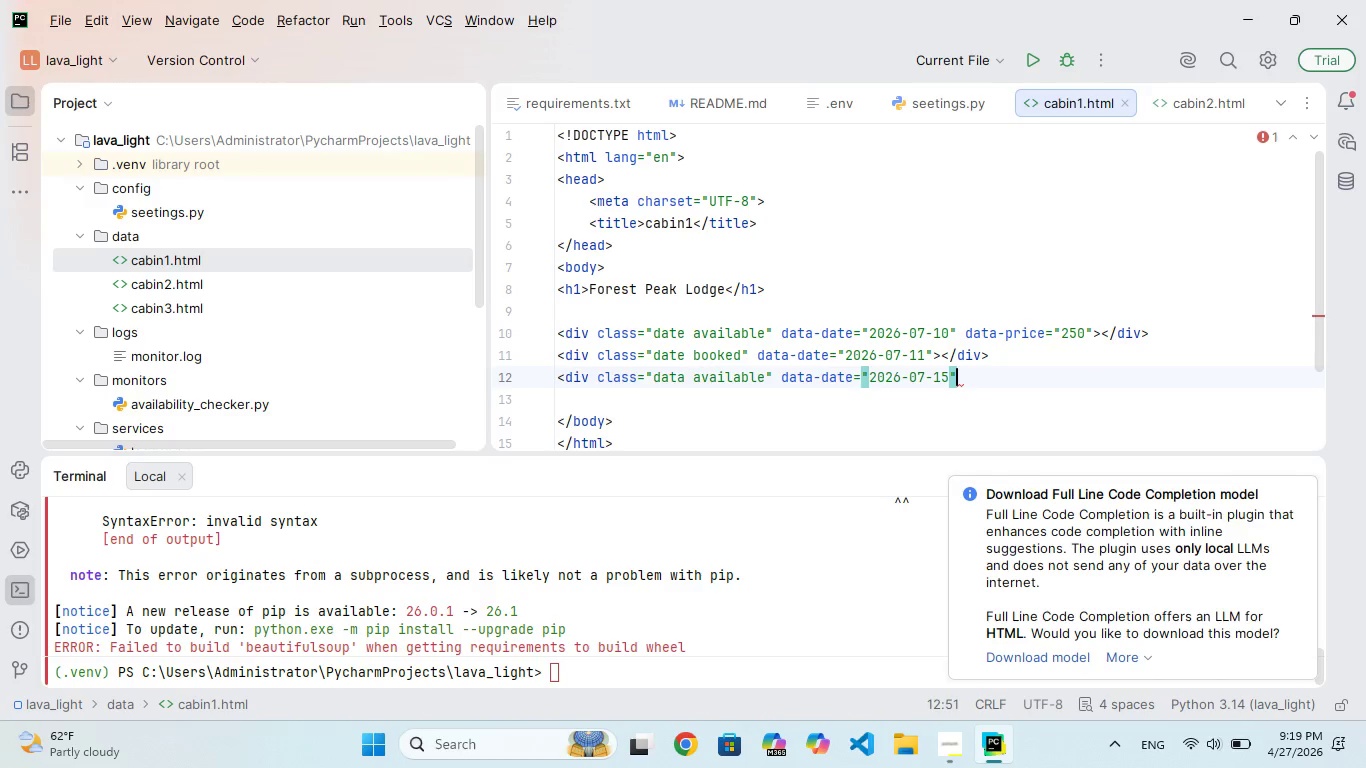 
type( data-price)
 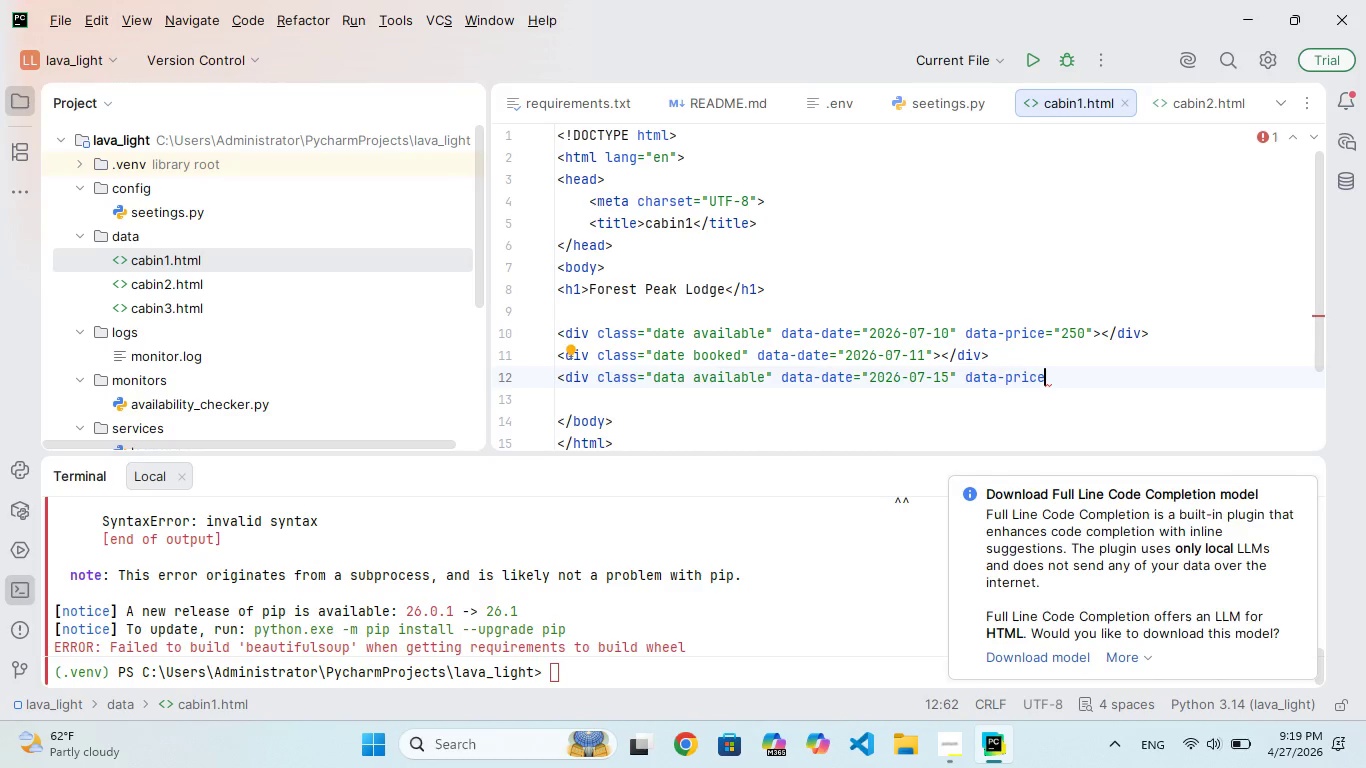 
key(Shift+Equal)
 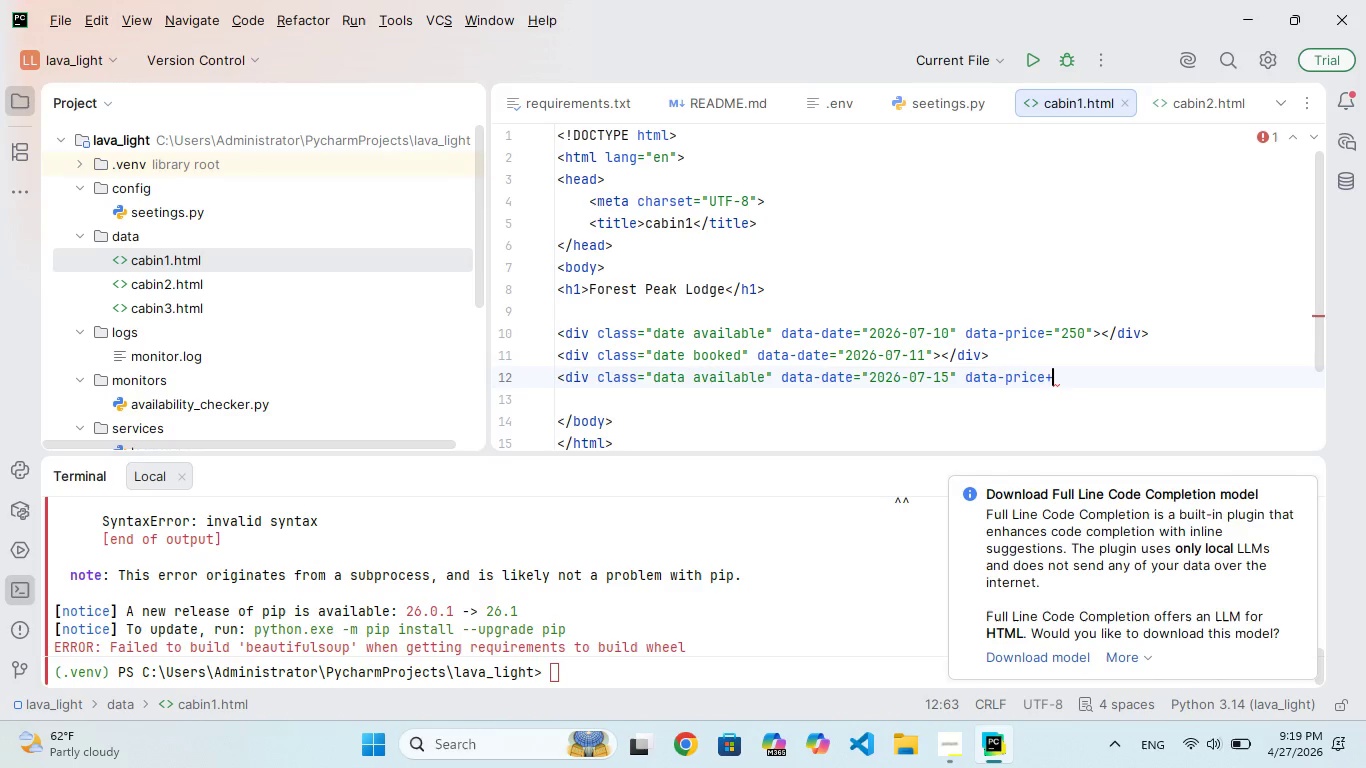 
key(Backspace)
 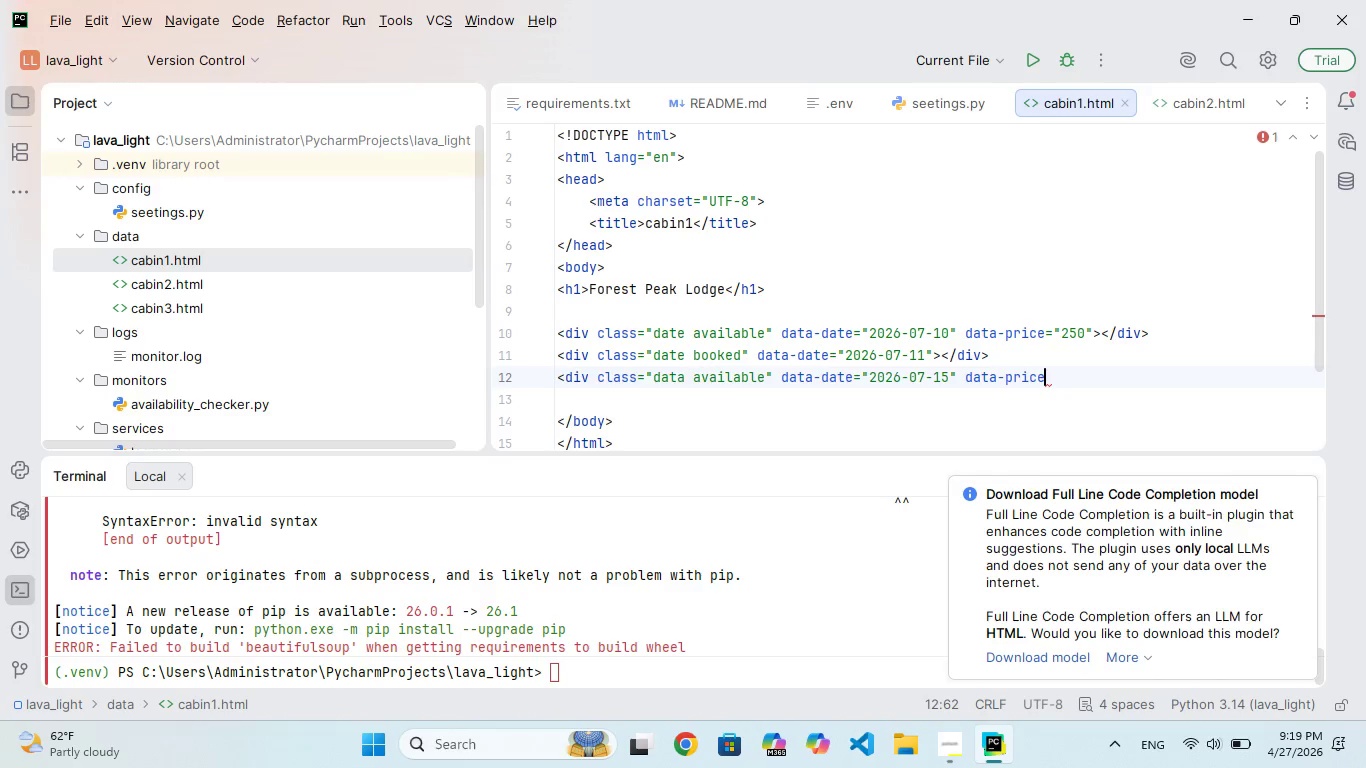 
key(Equal)
 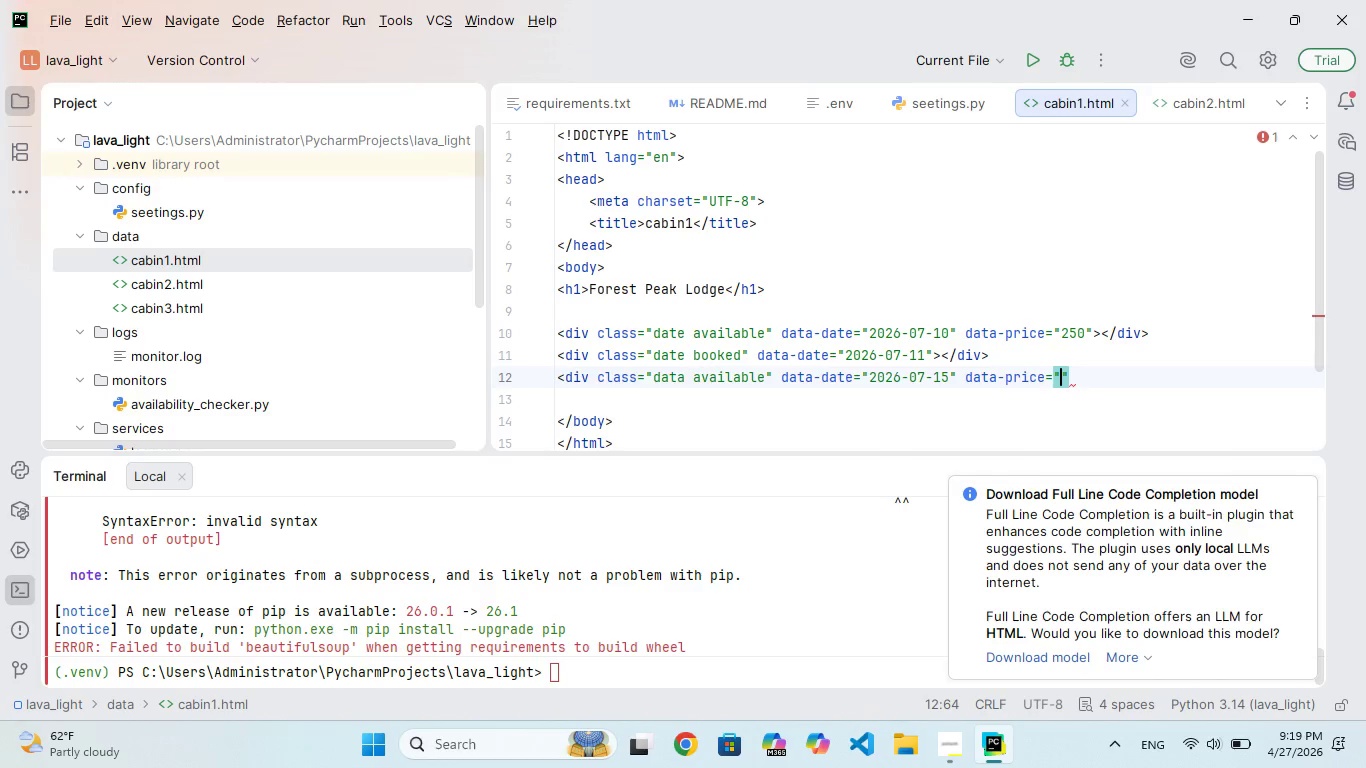 
key(Shift+Quote)
 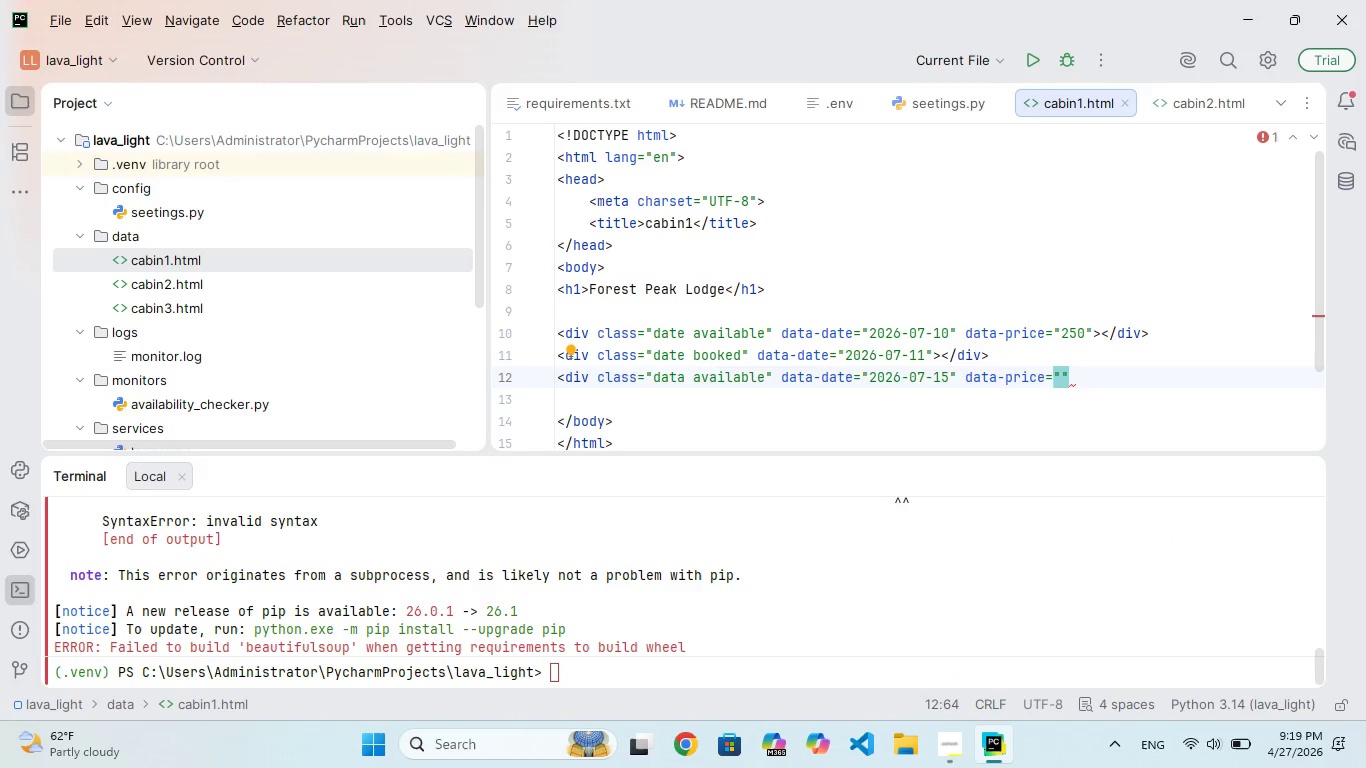 
type(220)
 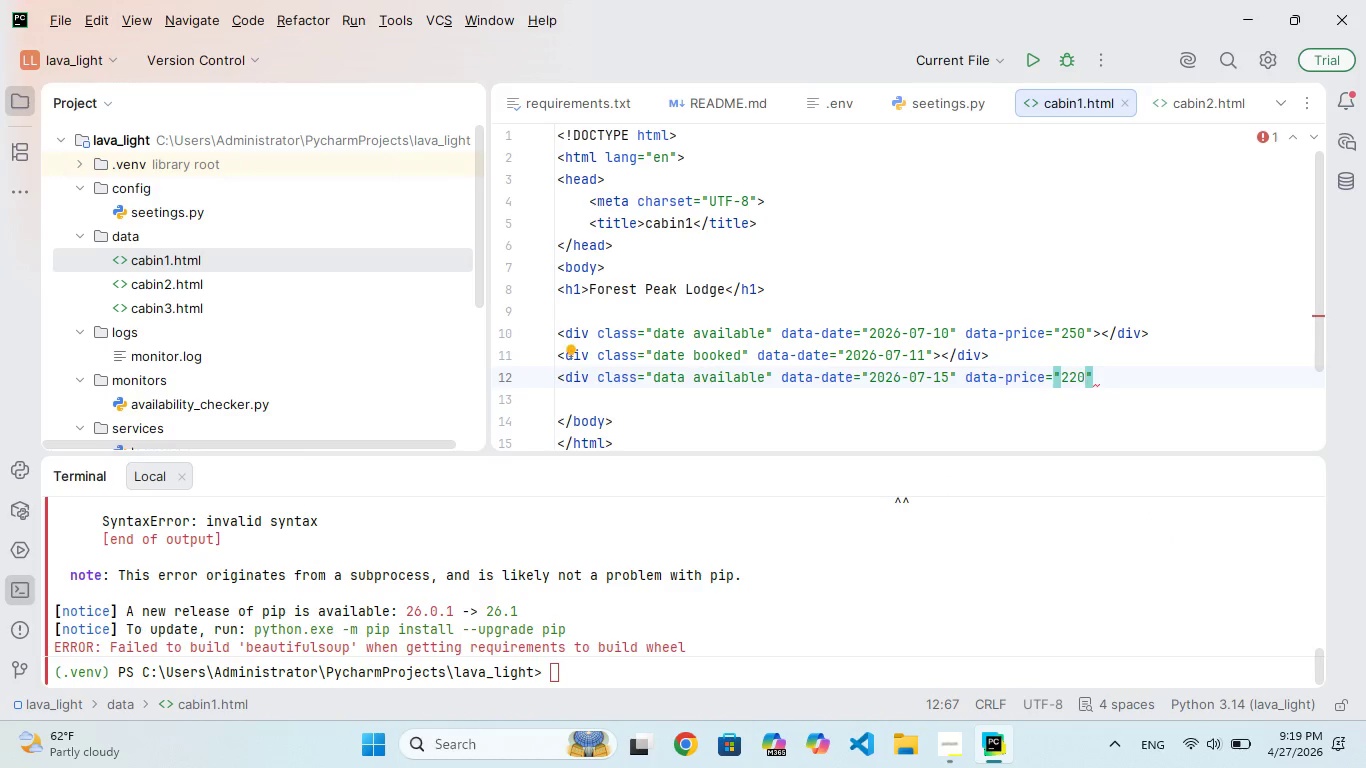 
key(ArrowRight)
 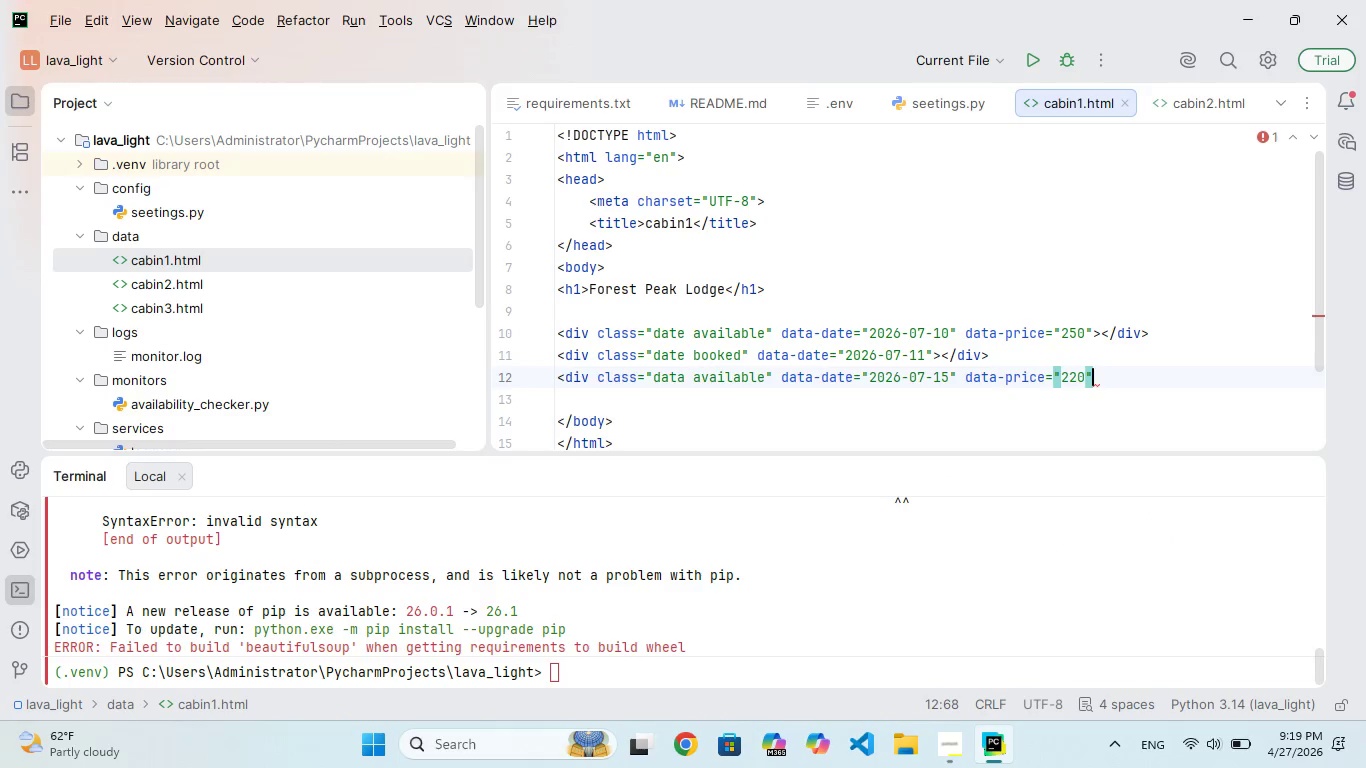 
key(ArrowRight)
 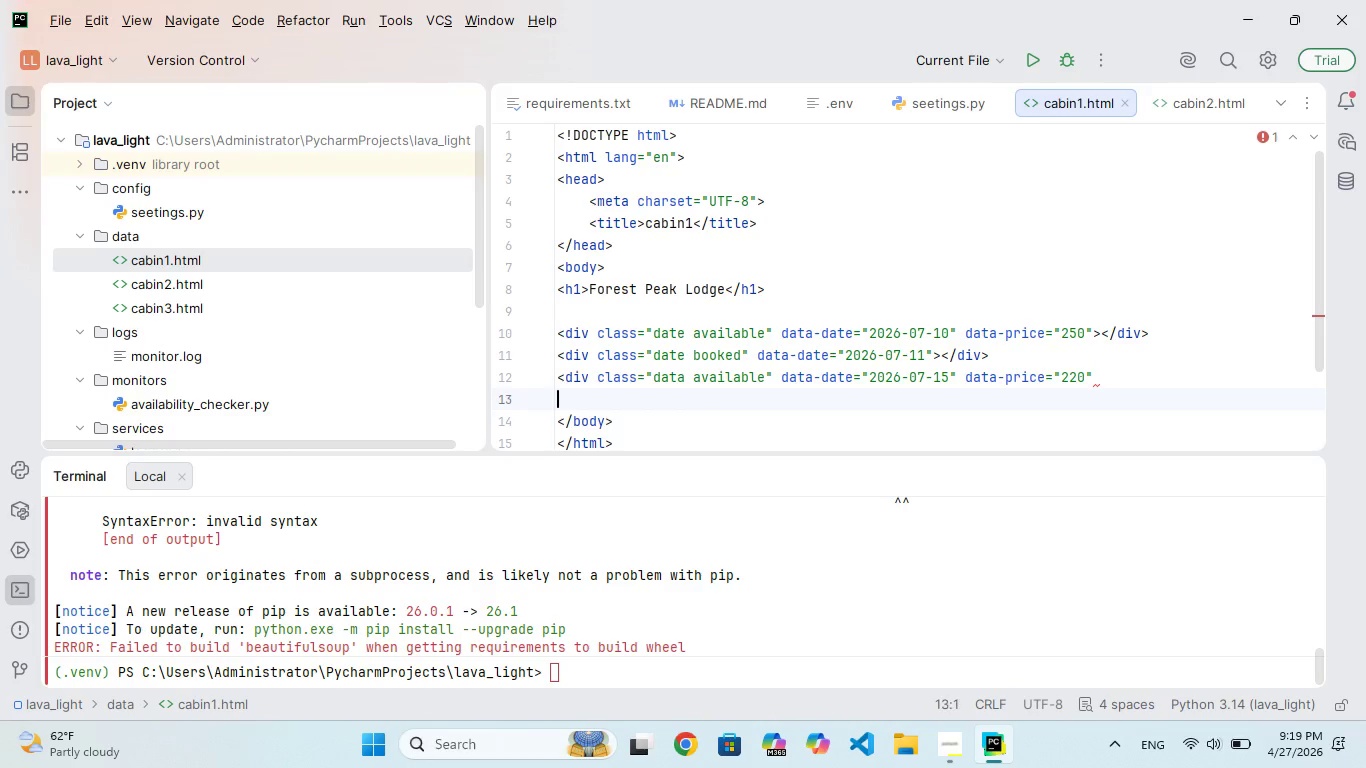 
key(ArrowRight)
 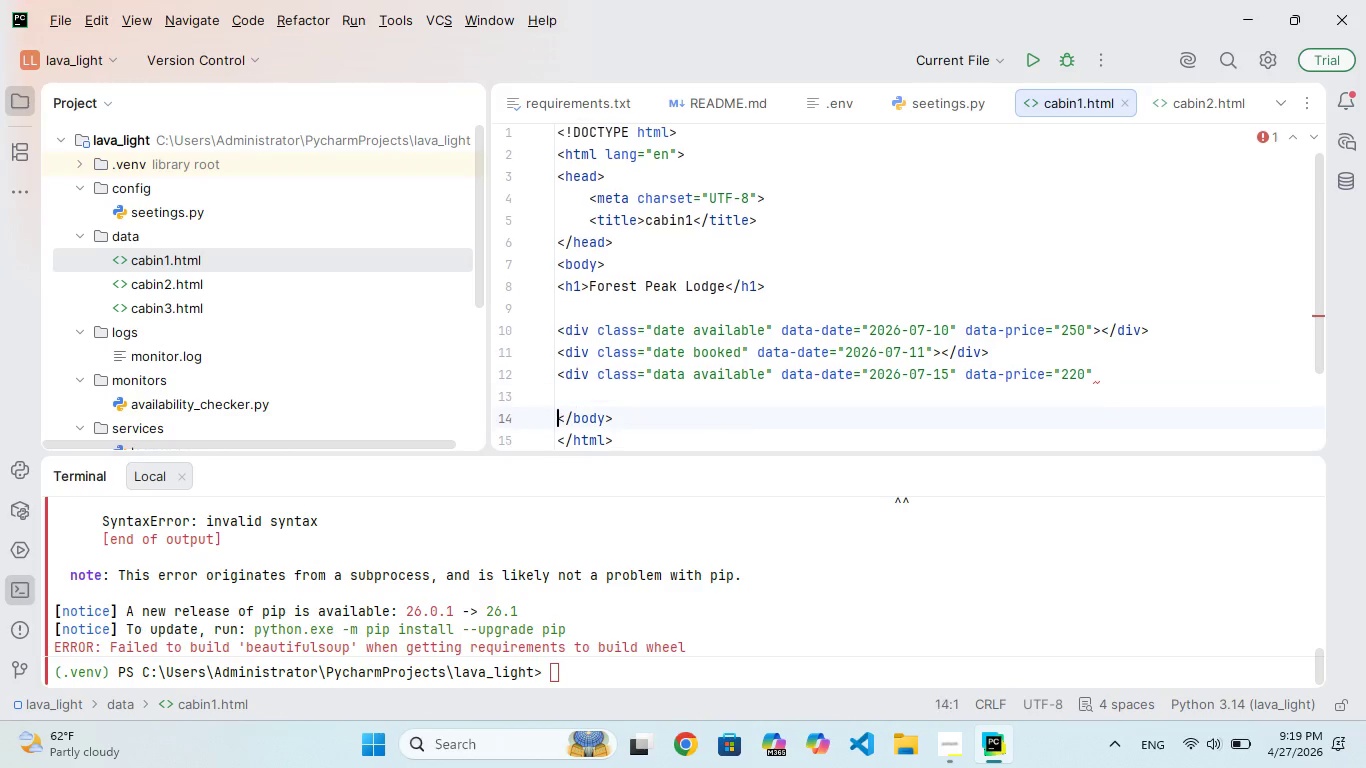 
key(ArrowRight)
 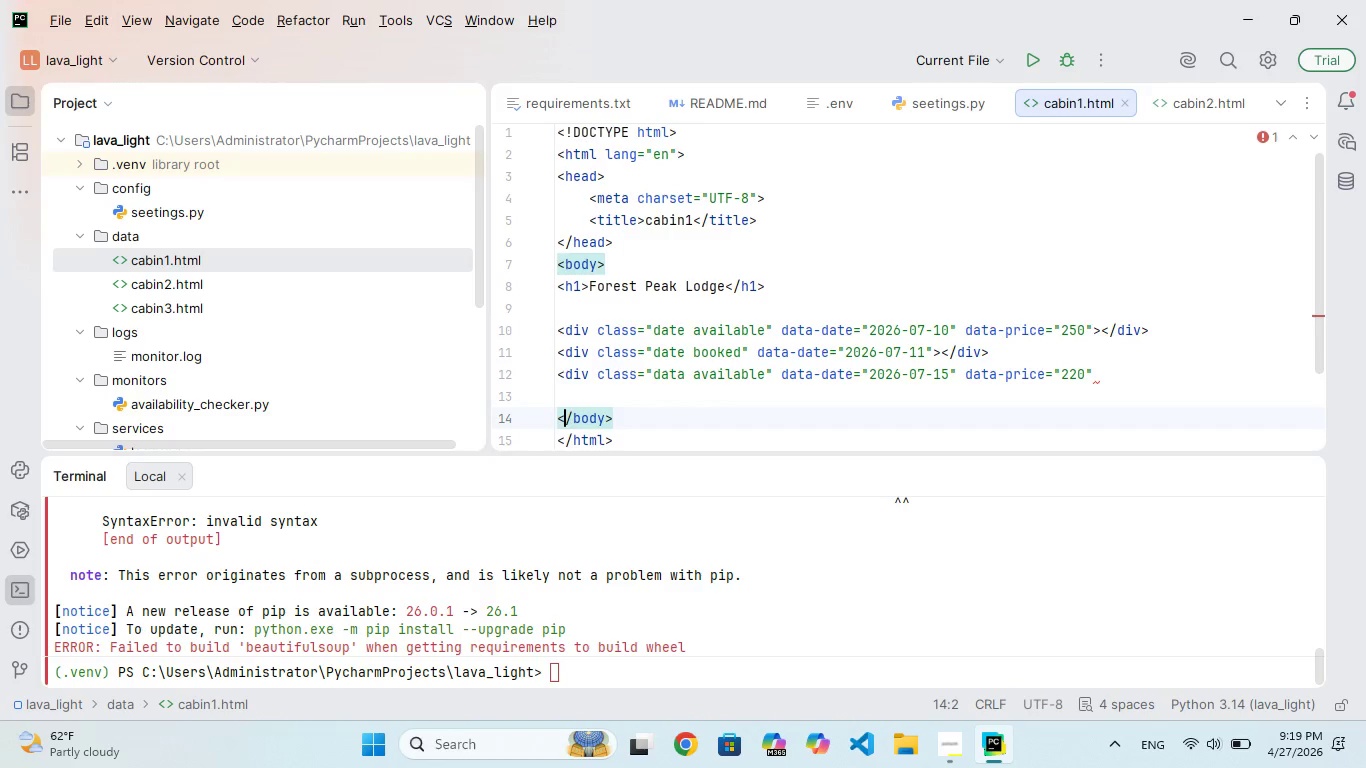 
key(ArrowLeft)
 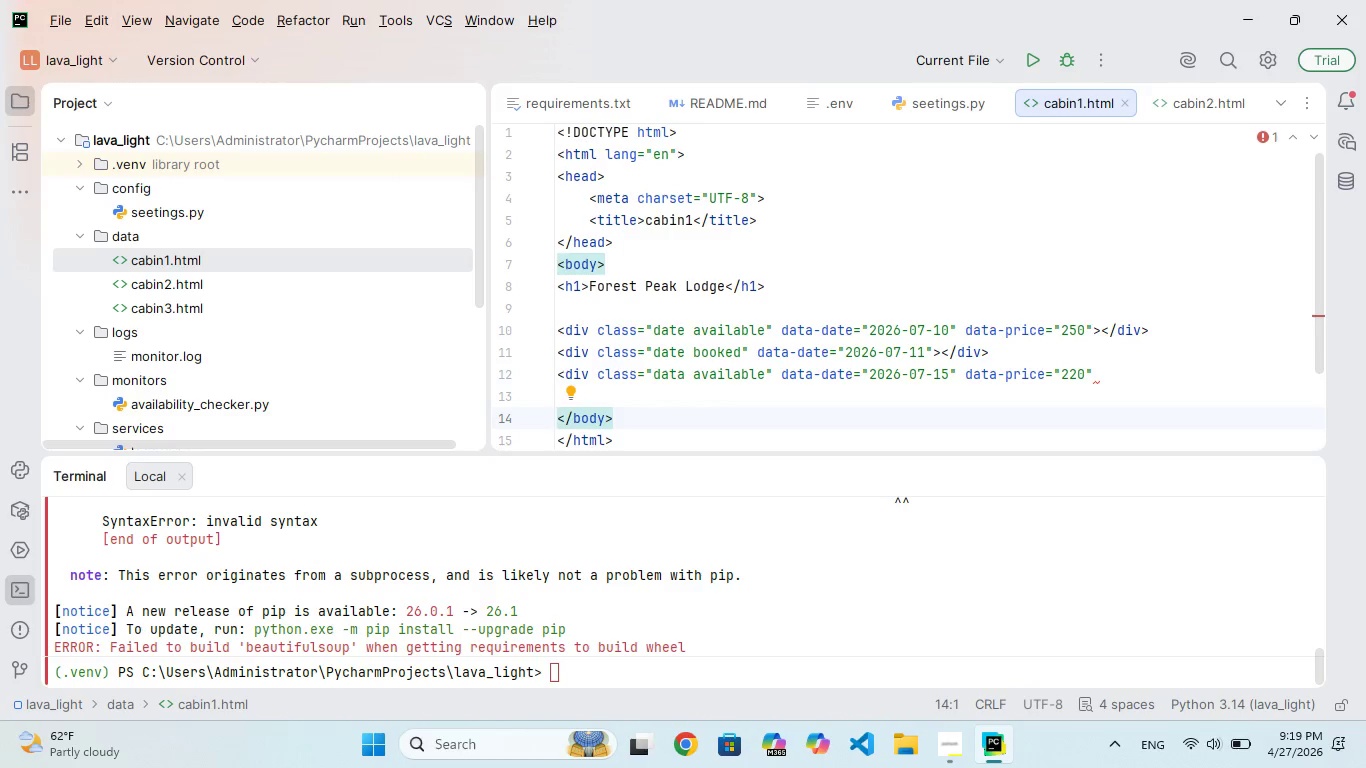 
scroll: coordinate [679, 213], scroll_direction: up, amount: 81.0
 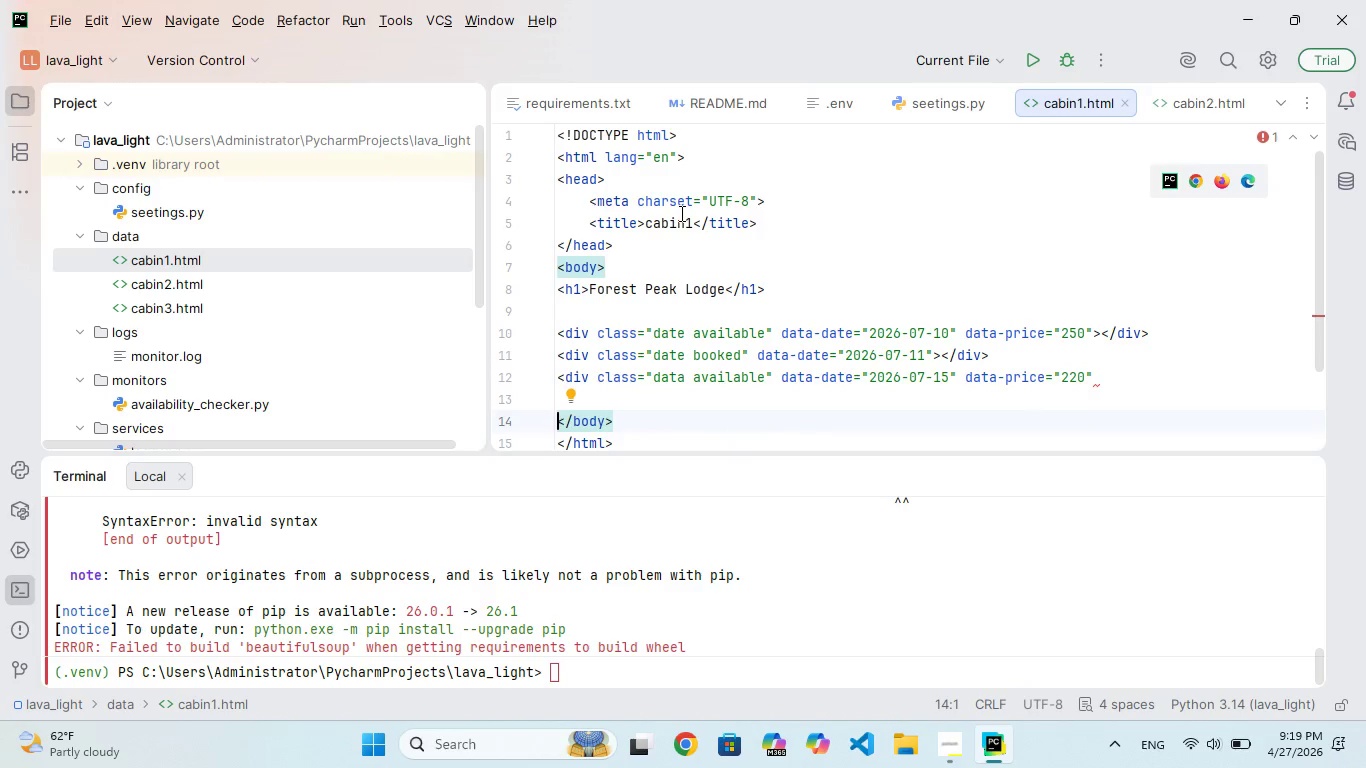 
scroll: coordinate [680, 213], scroll_direction: down, amount: 43.0
 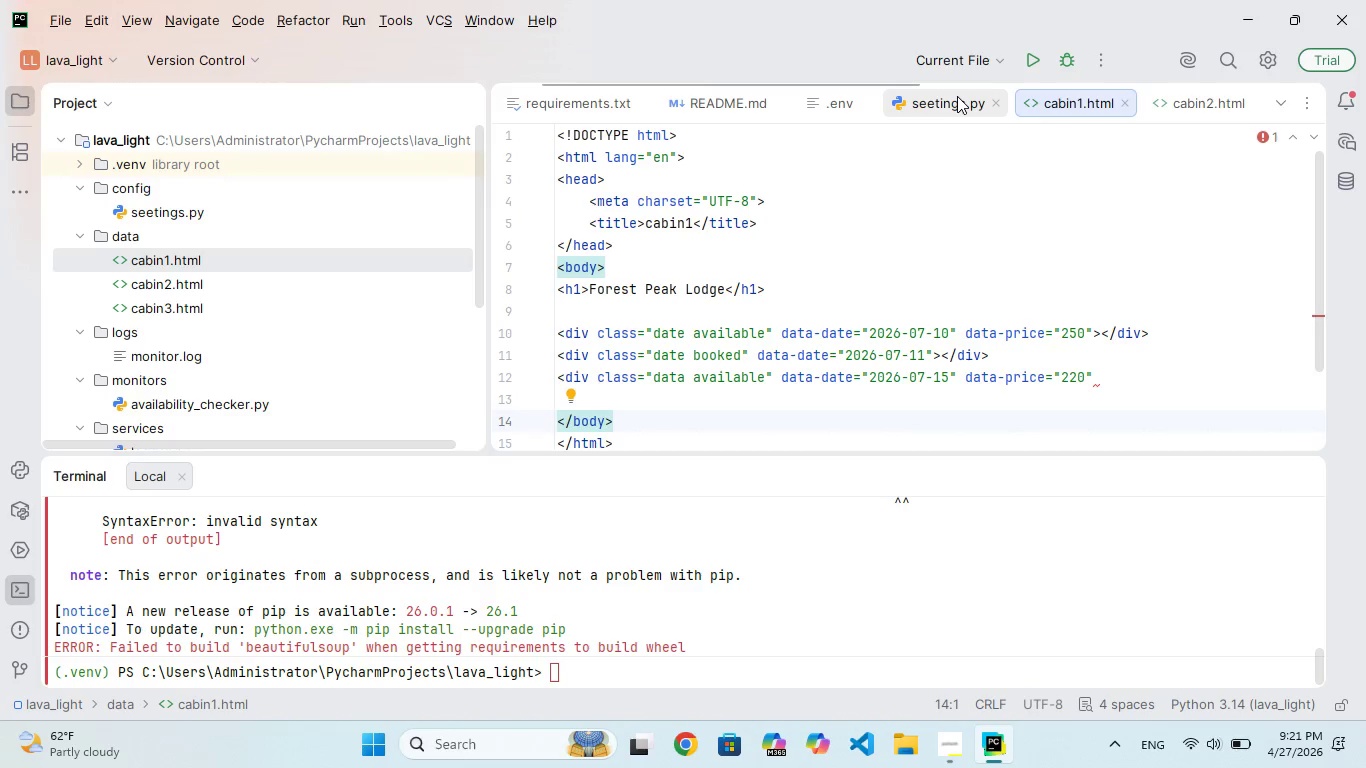 
wait(155.46)
 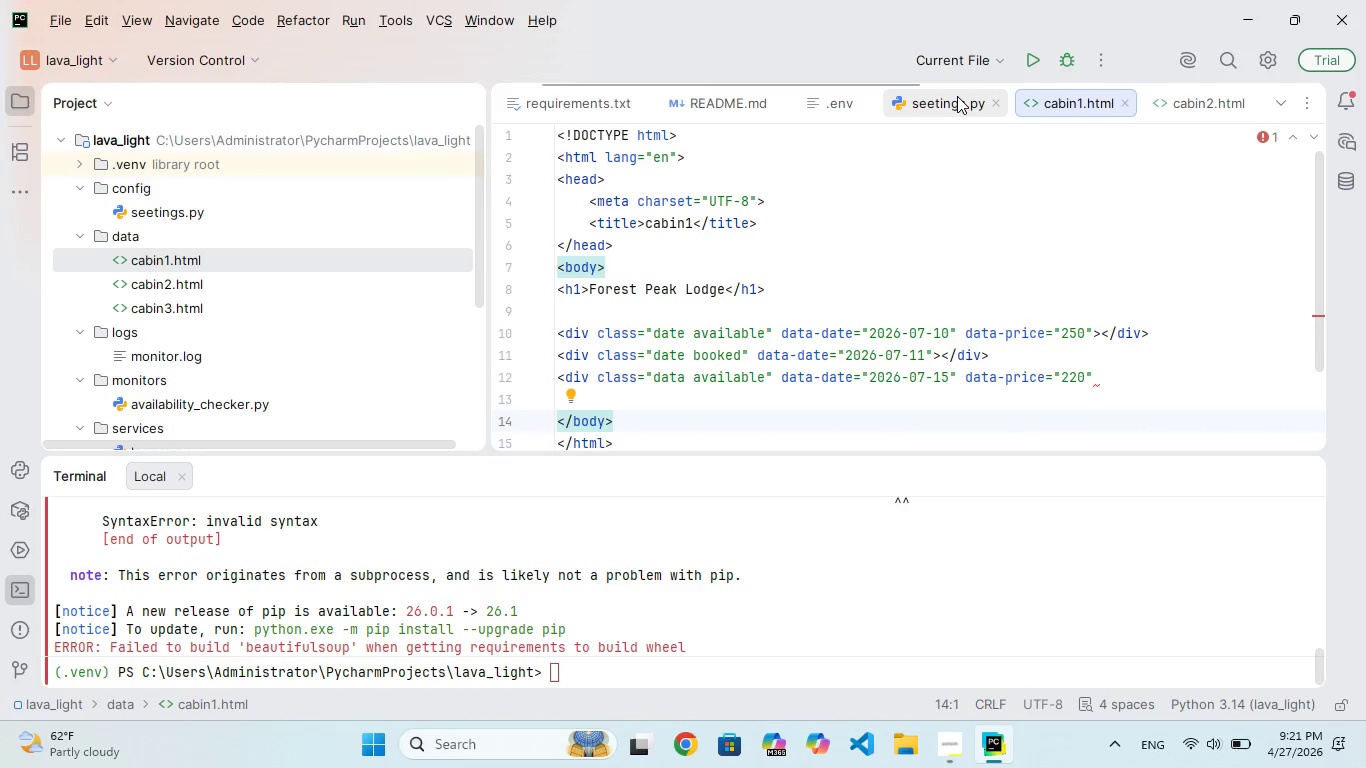 
left_click_drag(start_coordinate=[880, 290], to_coordinate=[876, 285])
 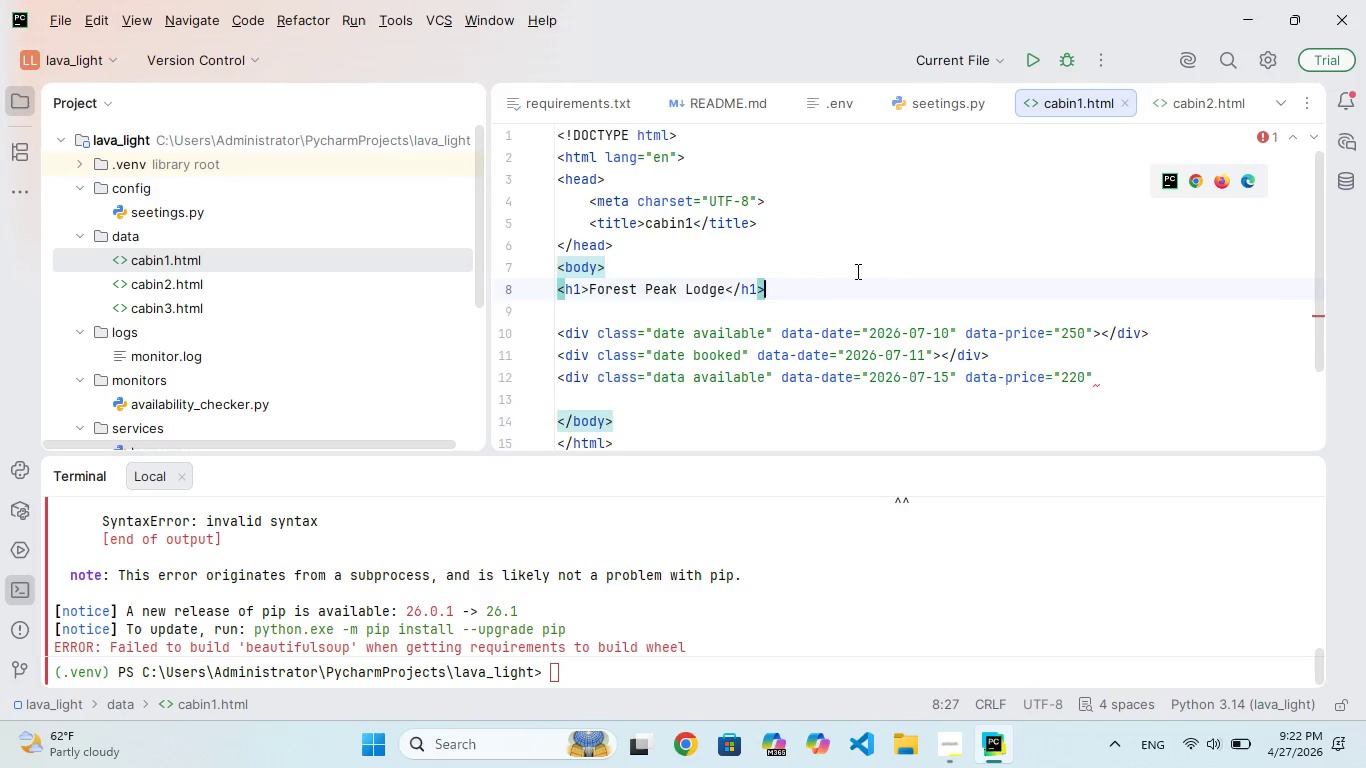 
scroll: coordinate [851, 270], scroll_direction: down, amount: 30.0
 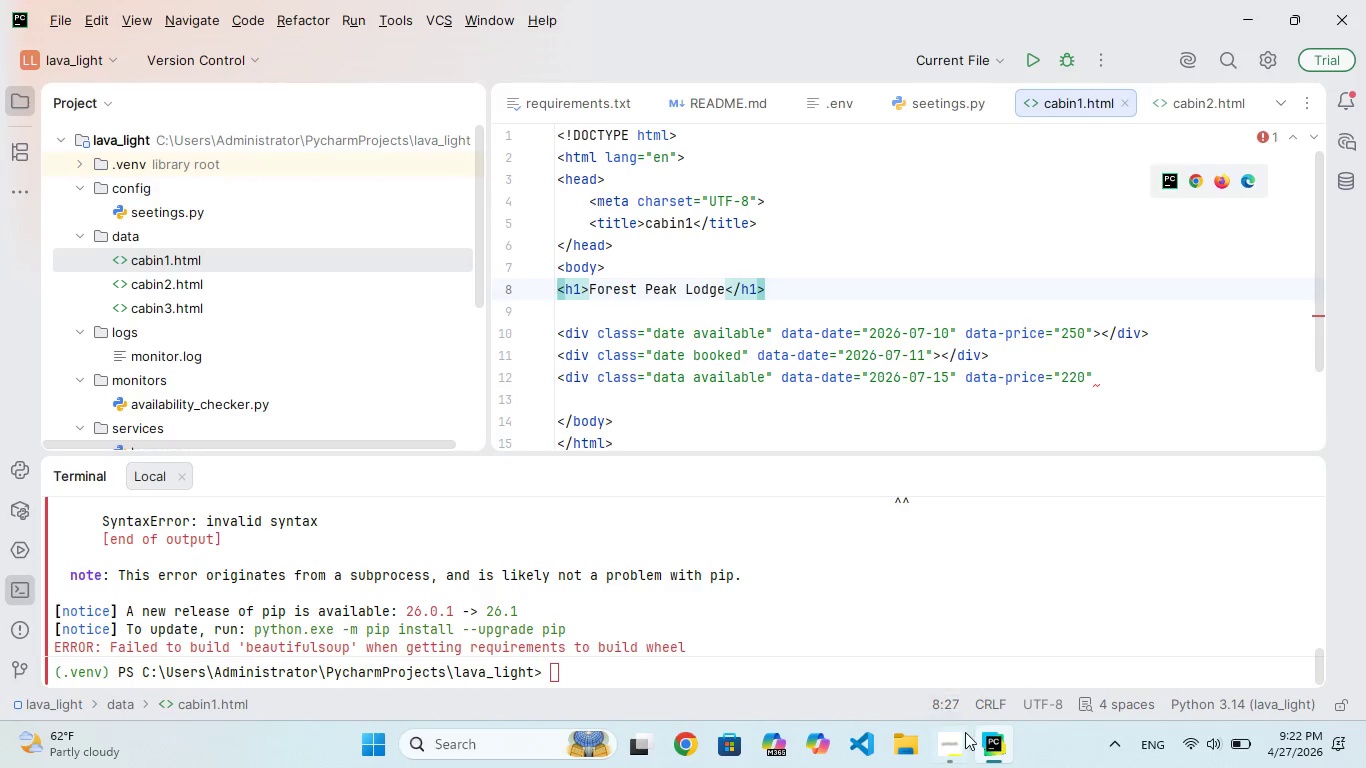 
left_click([962, 741])